 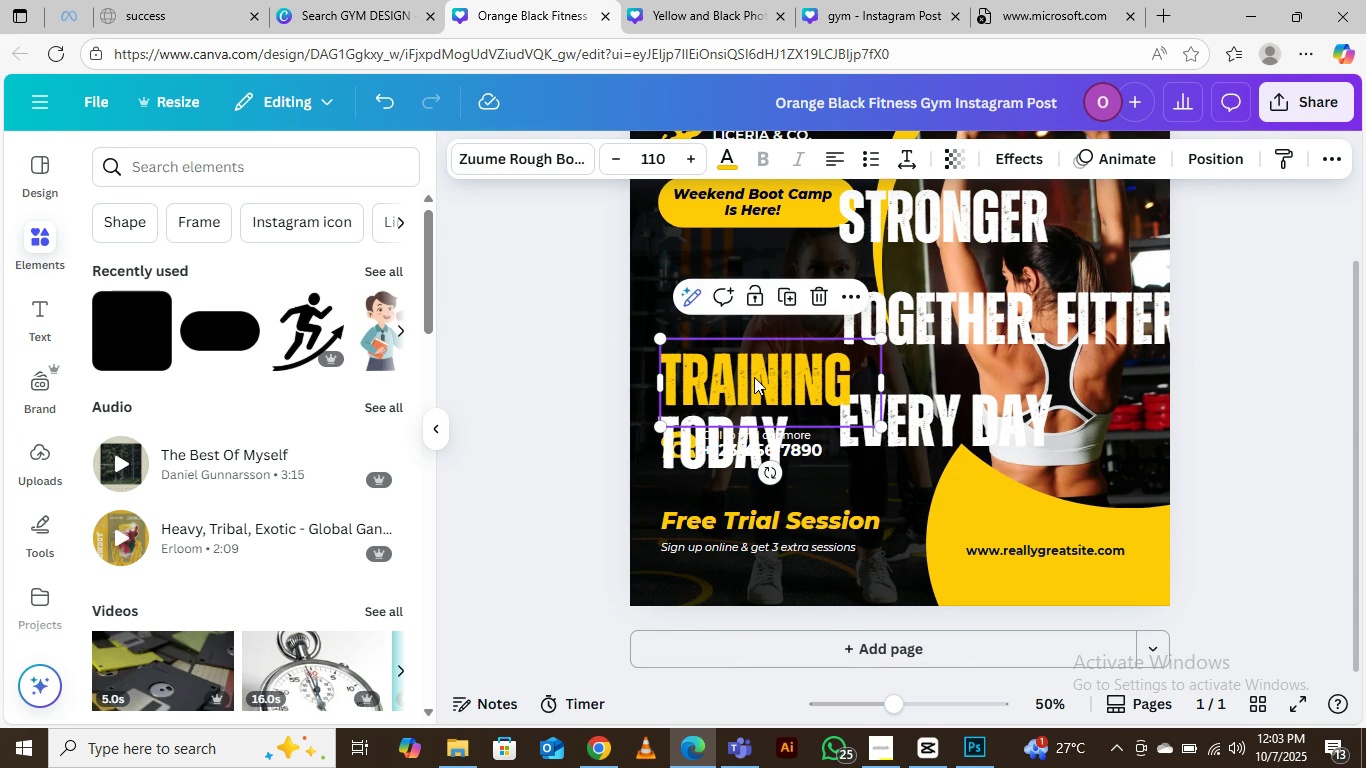 
key(Delete)
 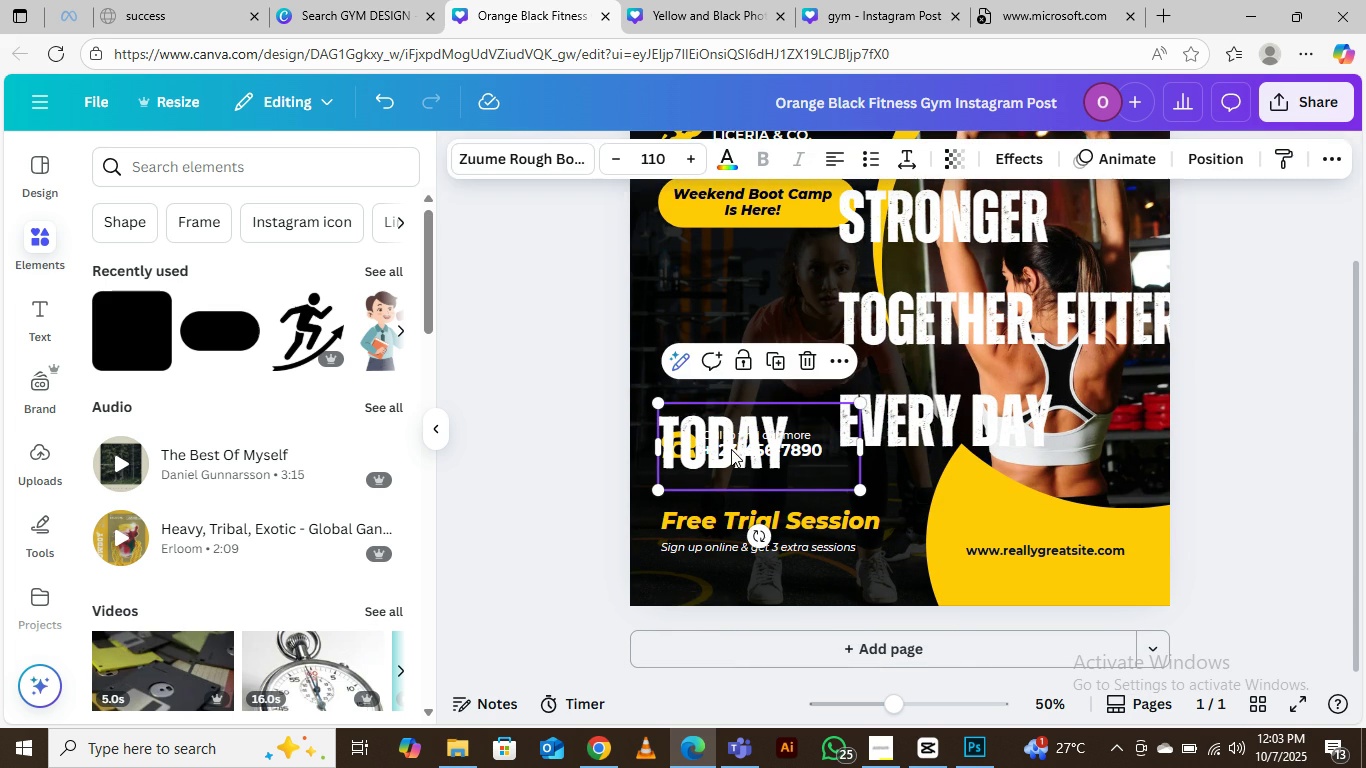 
left_click([731, 449])
 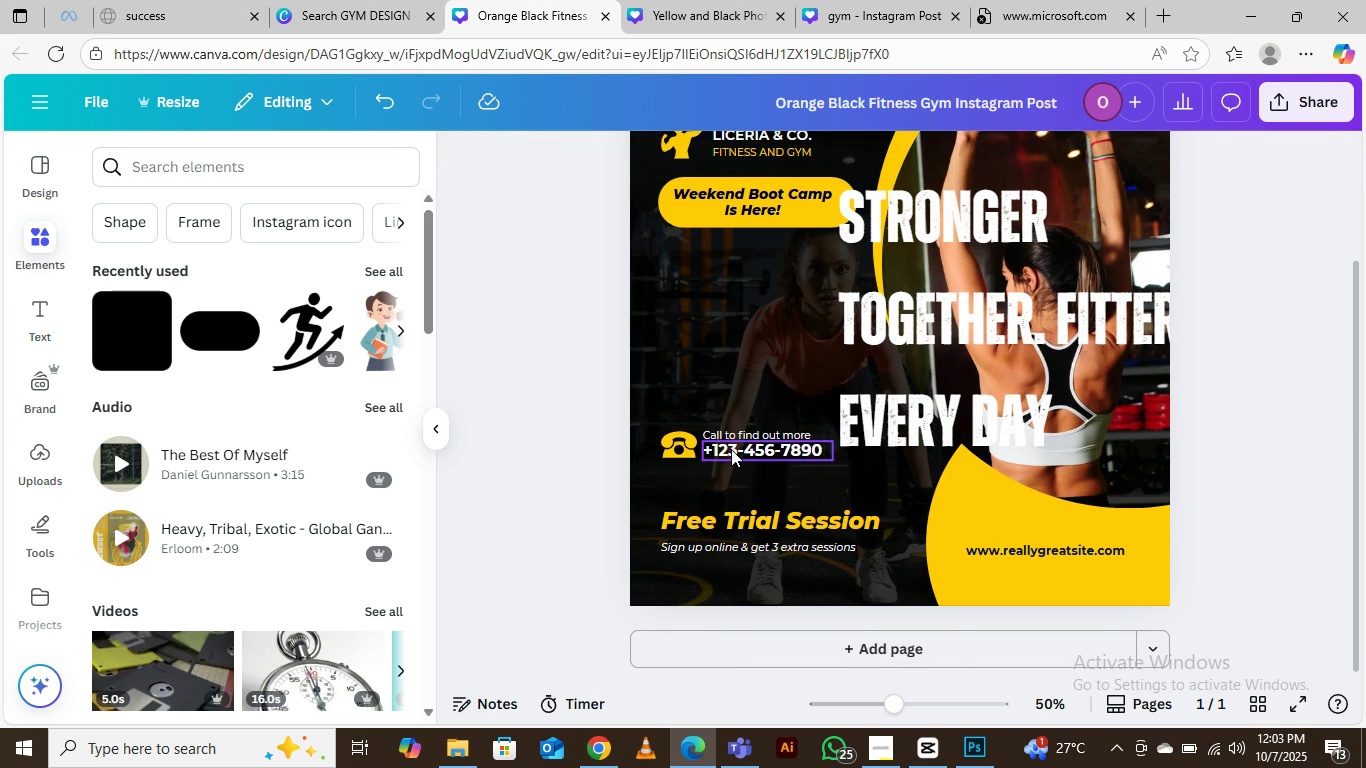 
key(Delete)
 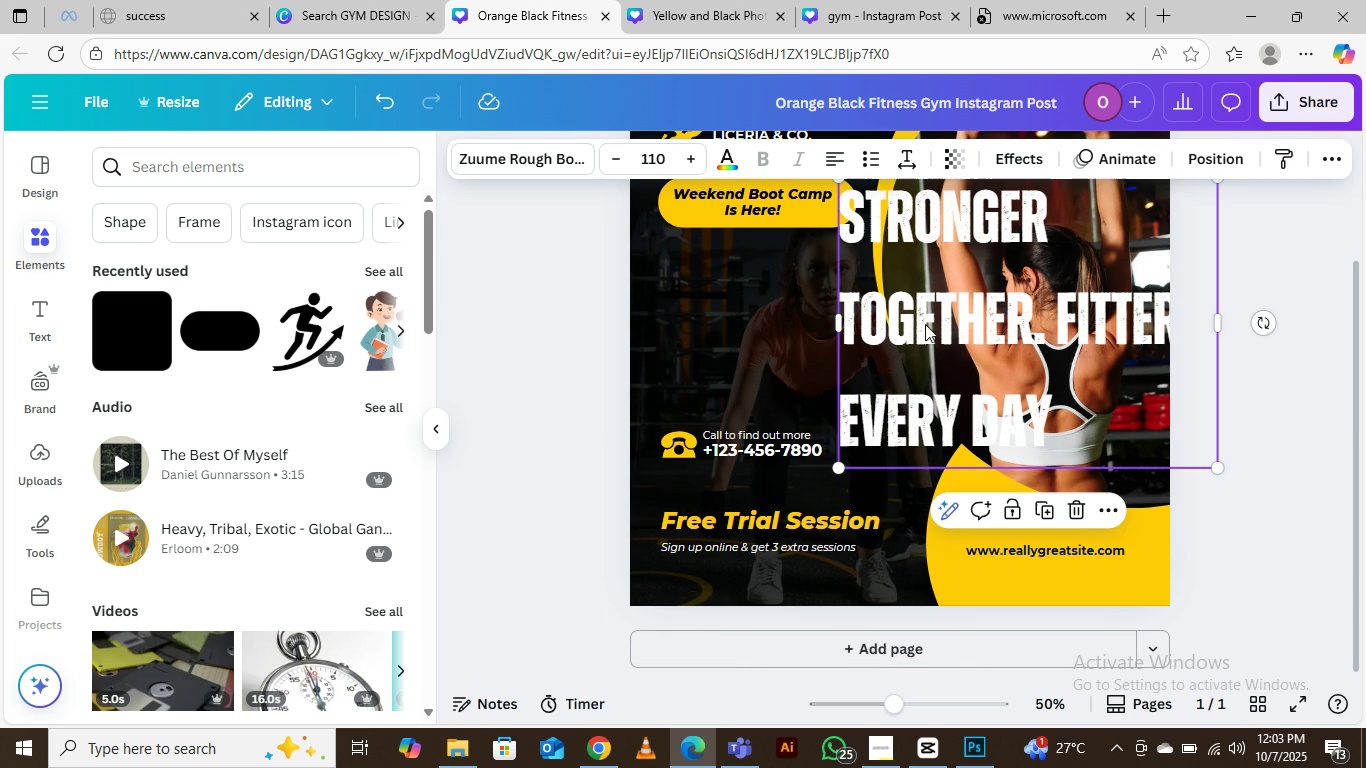 
left_click([925, 324])
 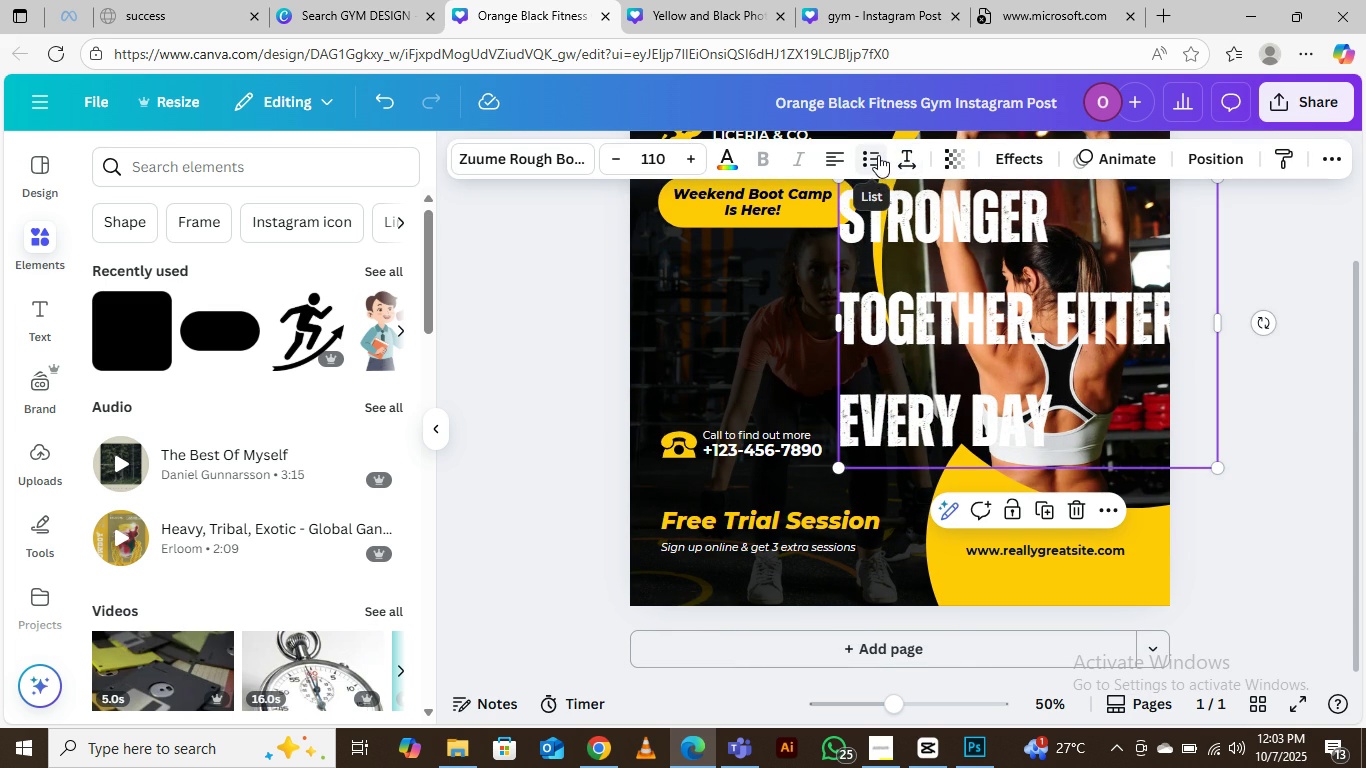 
left_click([907, 155])